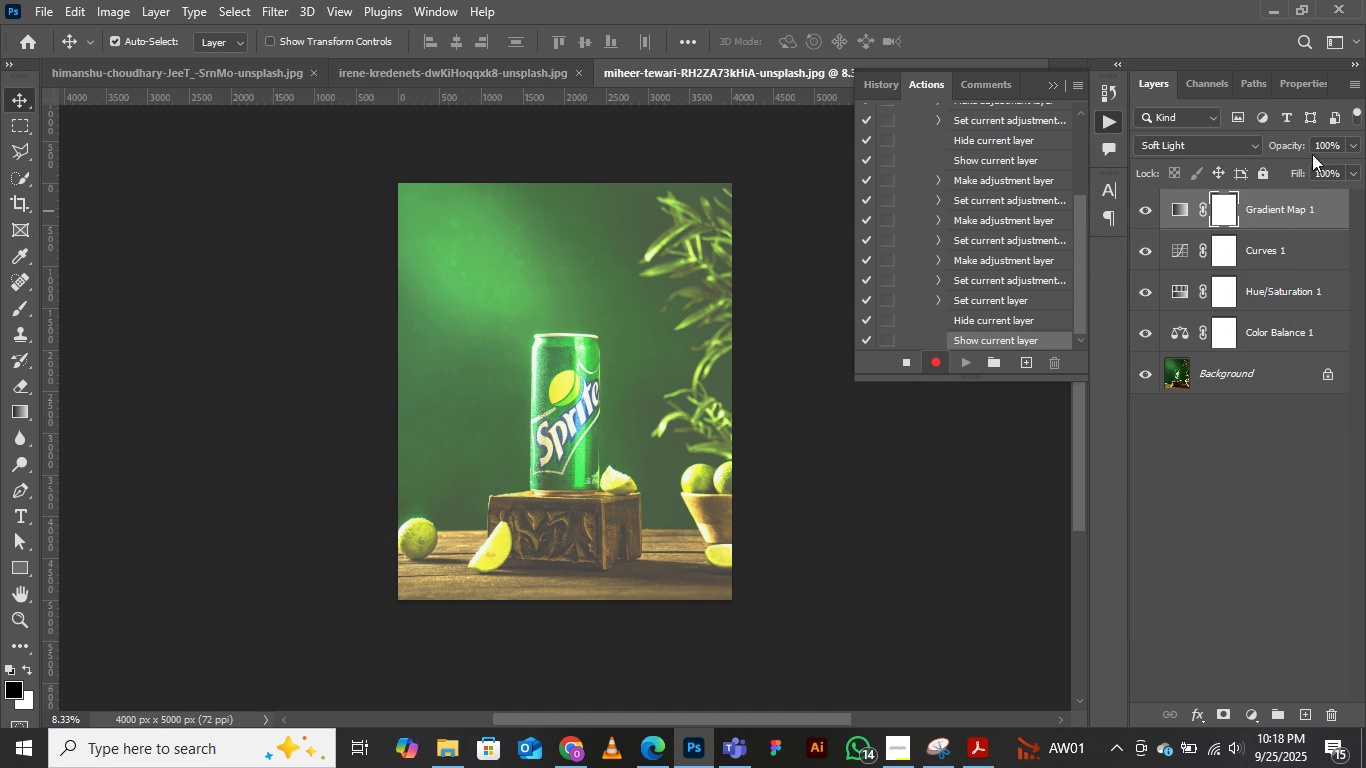 
left_click([1357, 149])
 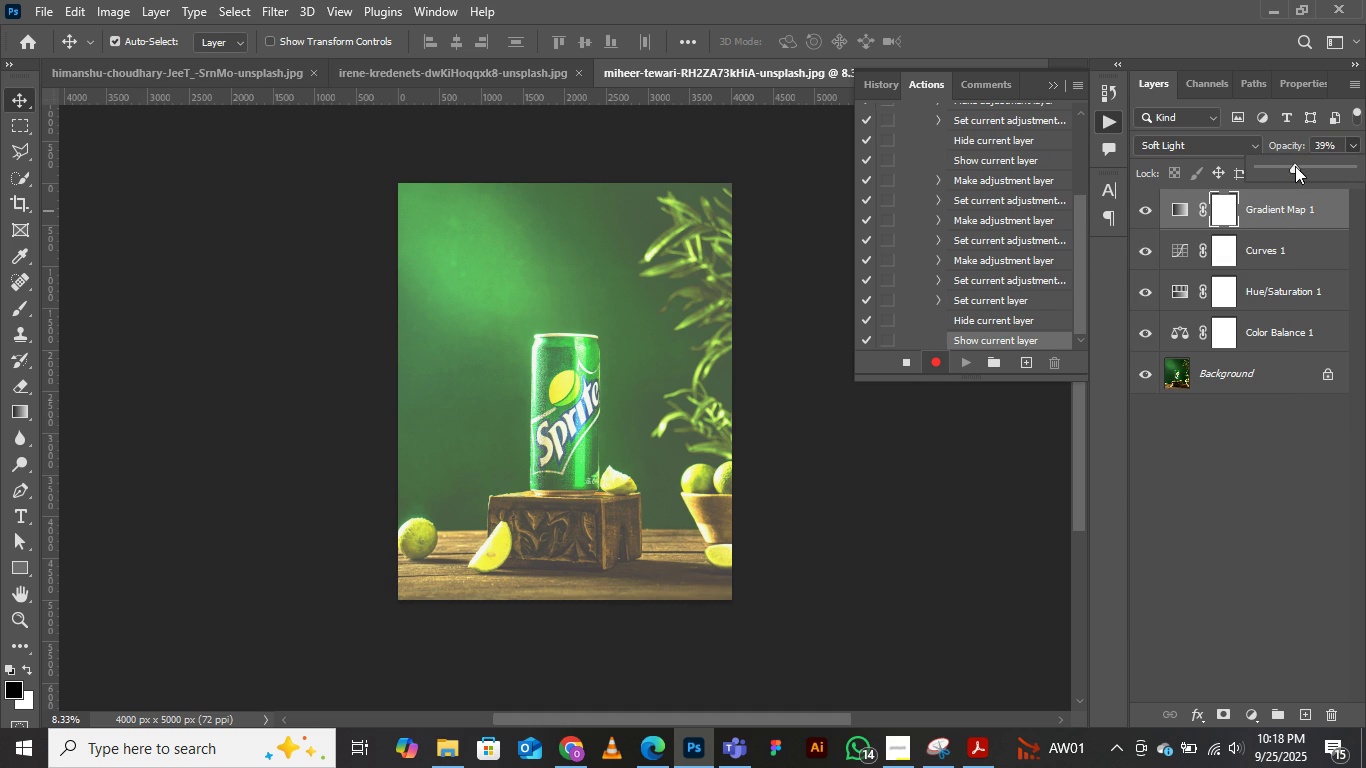 
left_click([1295, 166])